 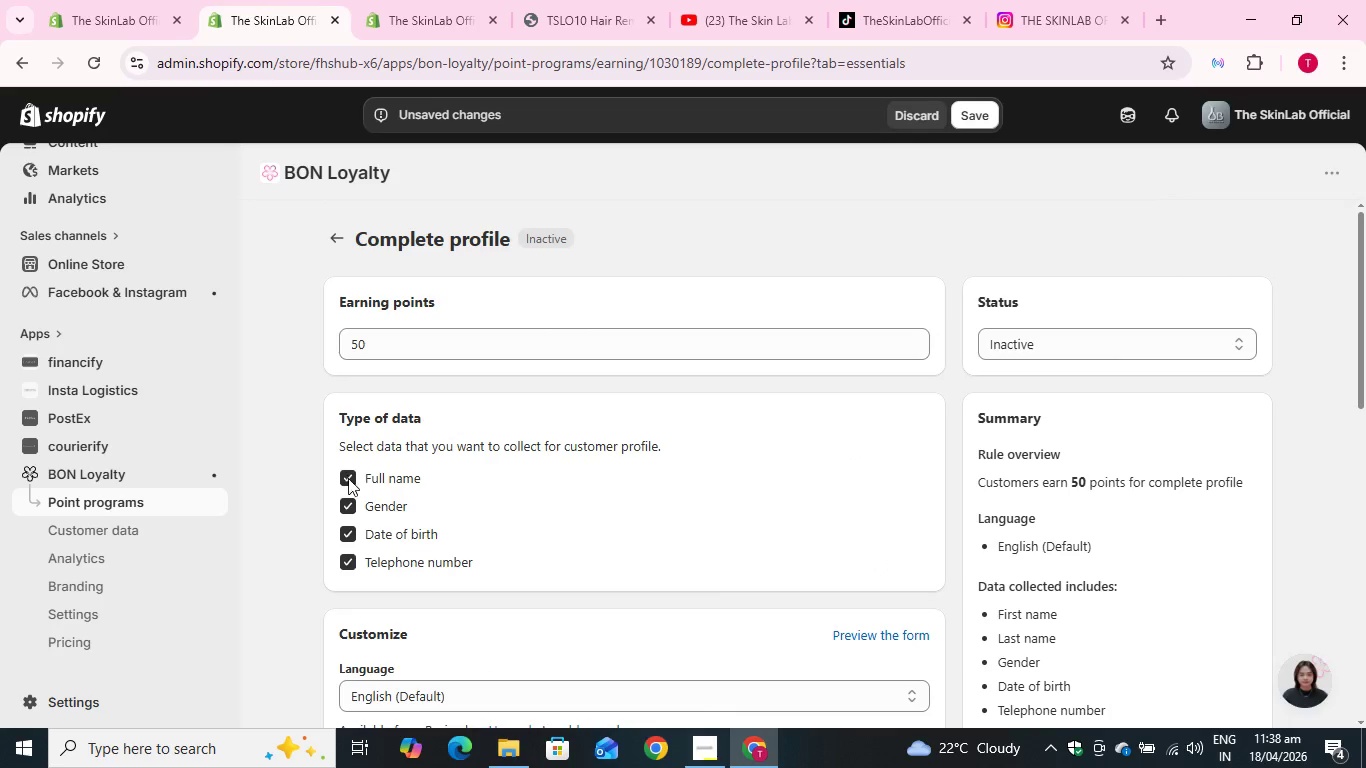 
scroll: coordinate [454, 530], scroll_direction: down, amount: 3.0
 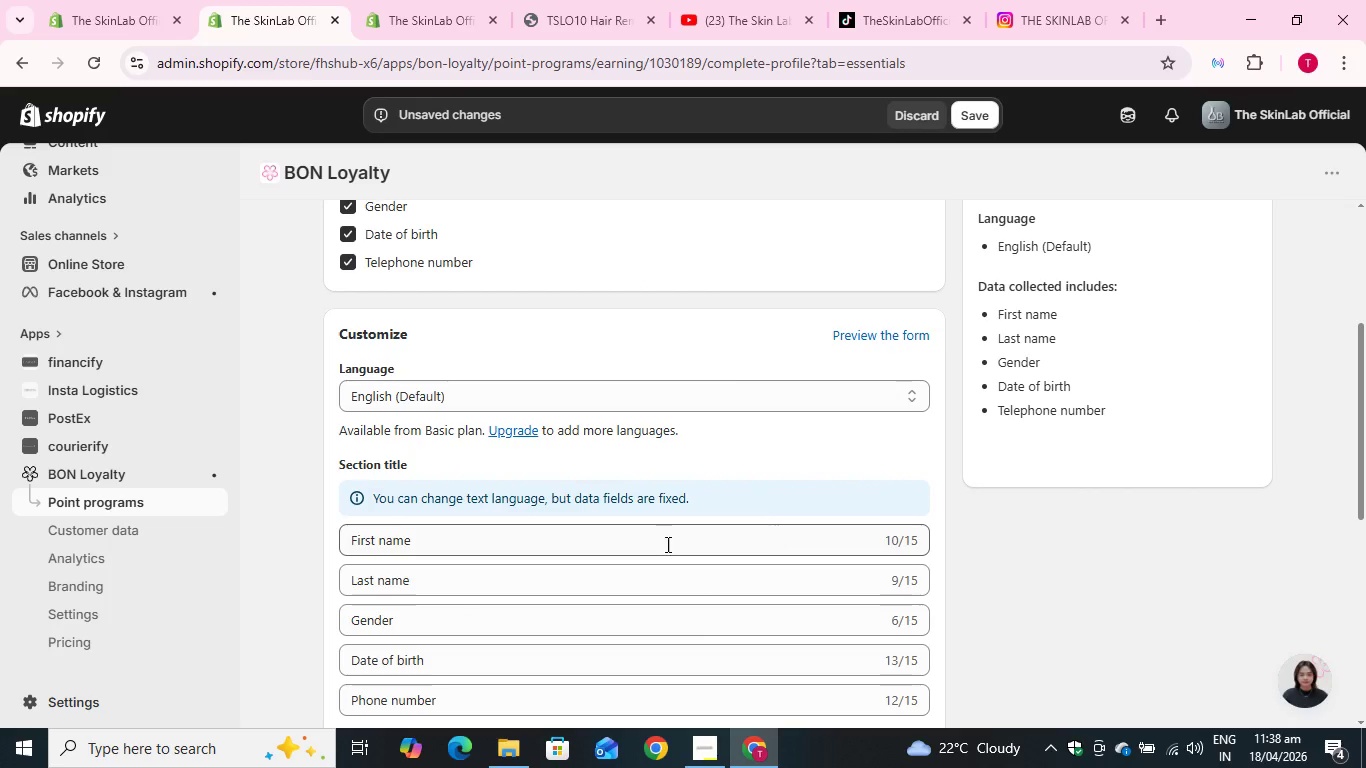 
left_click([491, 525])
 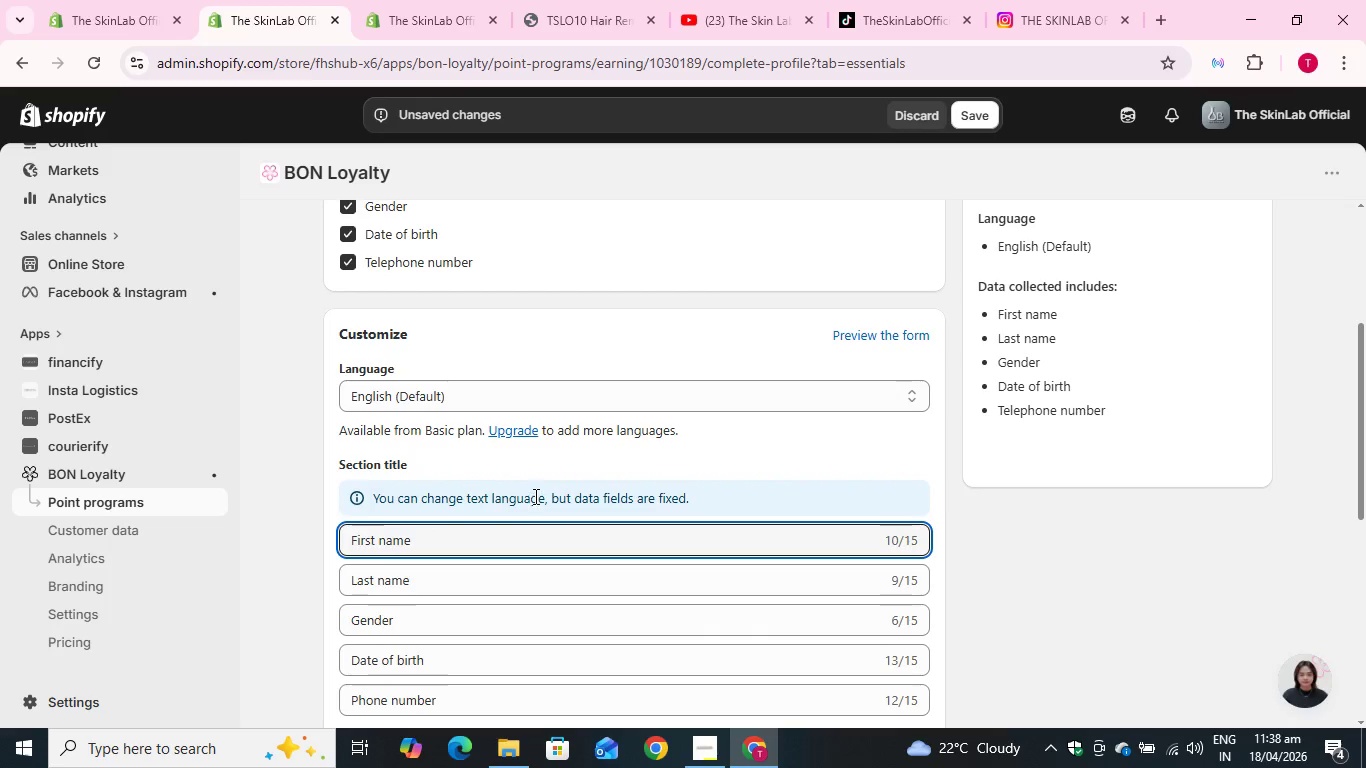 
scroll: coordinate [459, 446], scroll_direction: down, amount: 3.0
 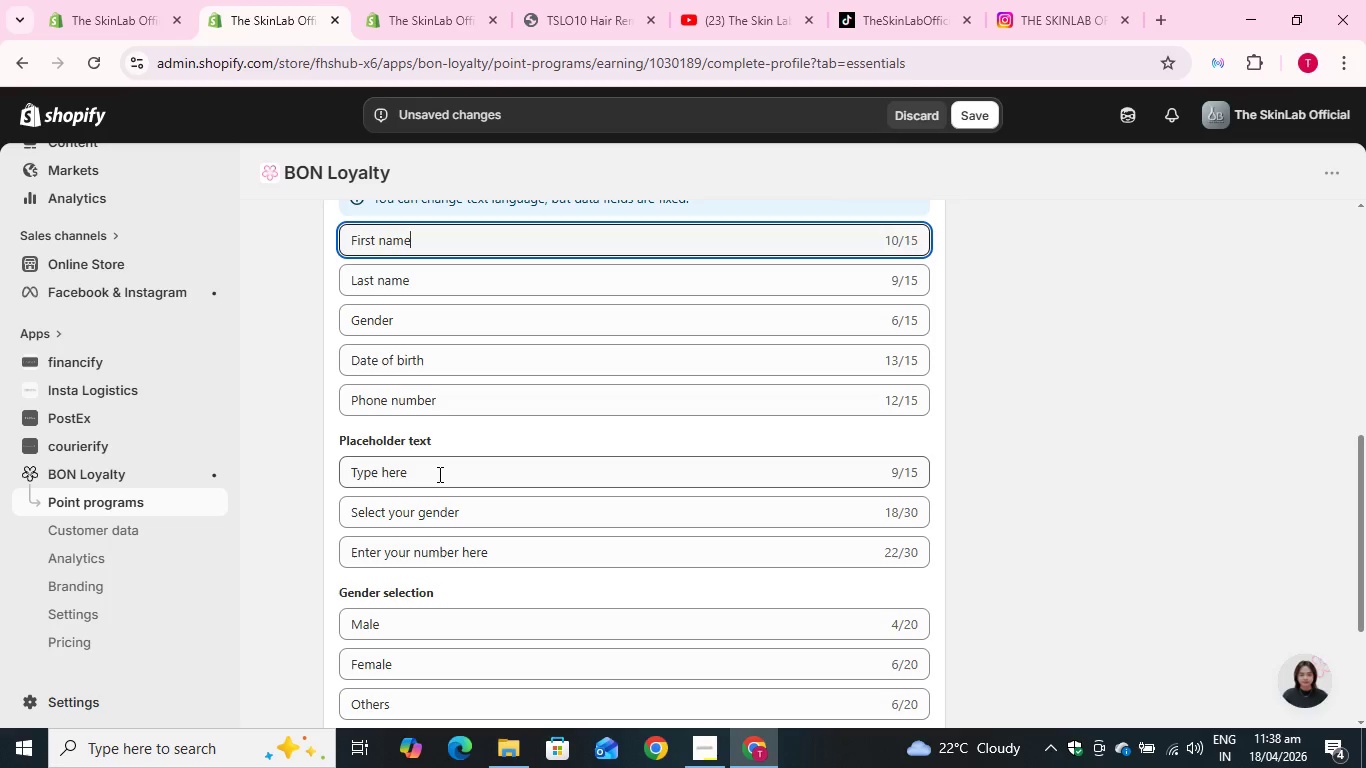 
left_click([449, 512])
 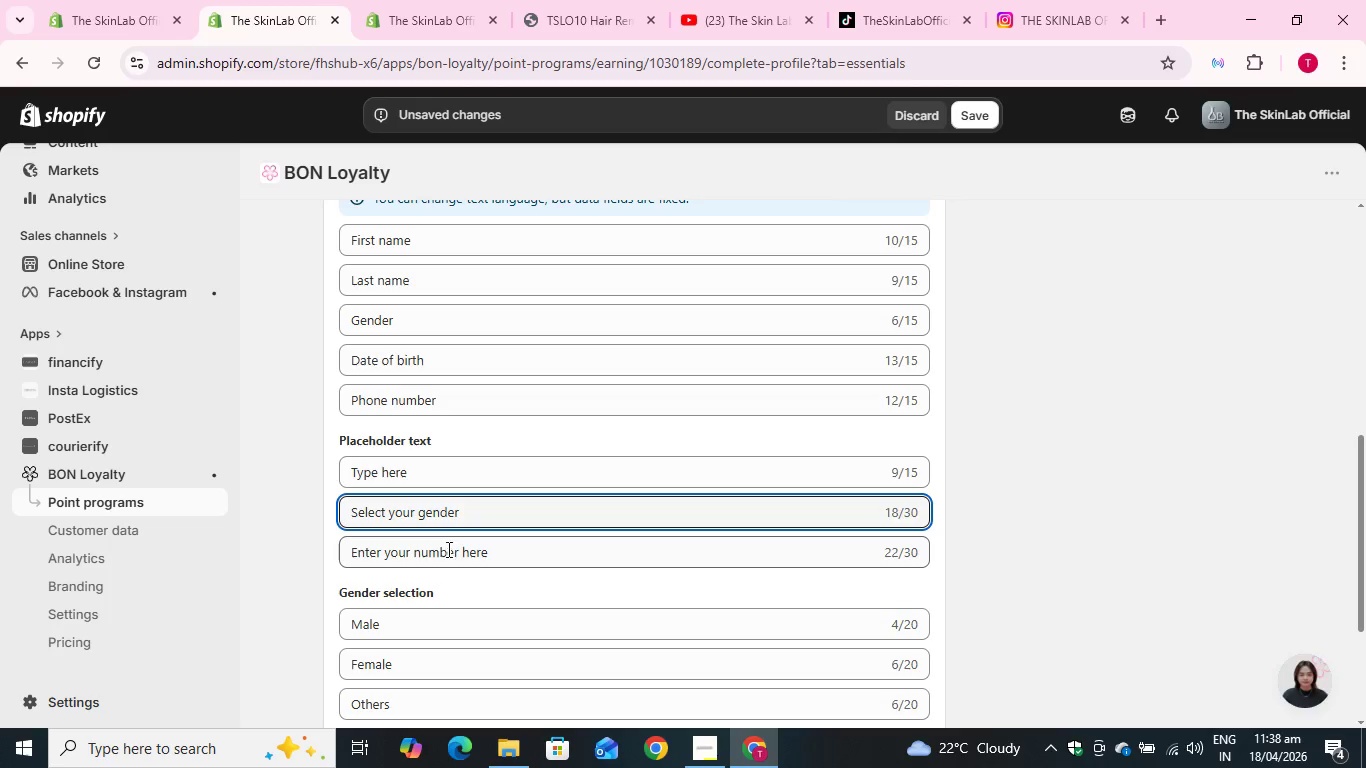 
left_click([454, 550])
 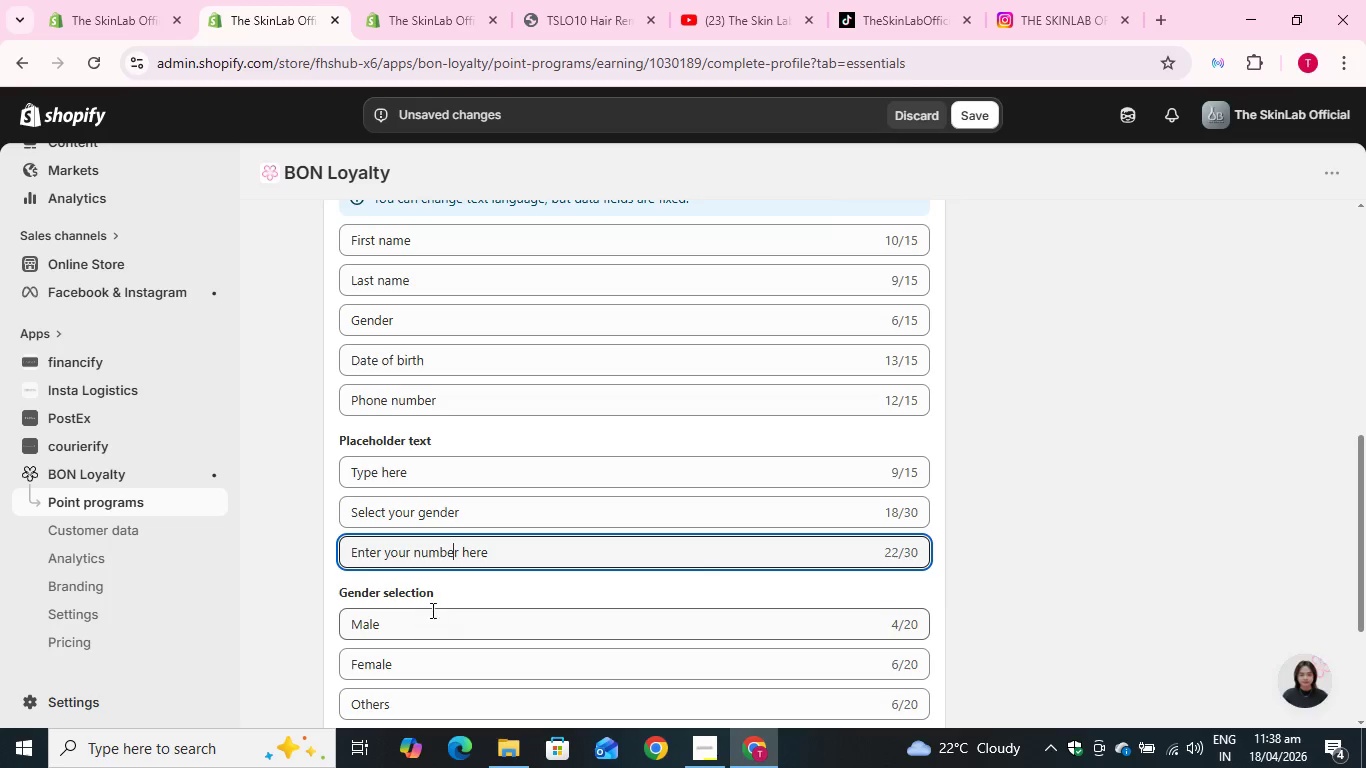 
scroll: coordinate [441, 556], scroll_direction: down, amount: 1.0
 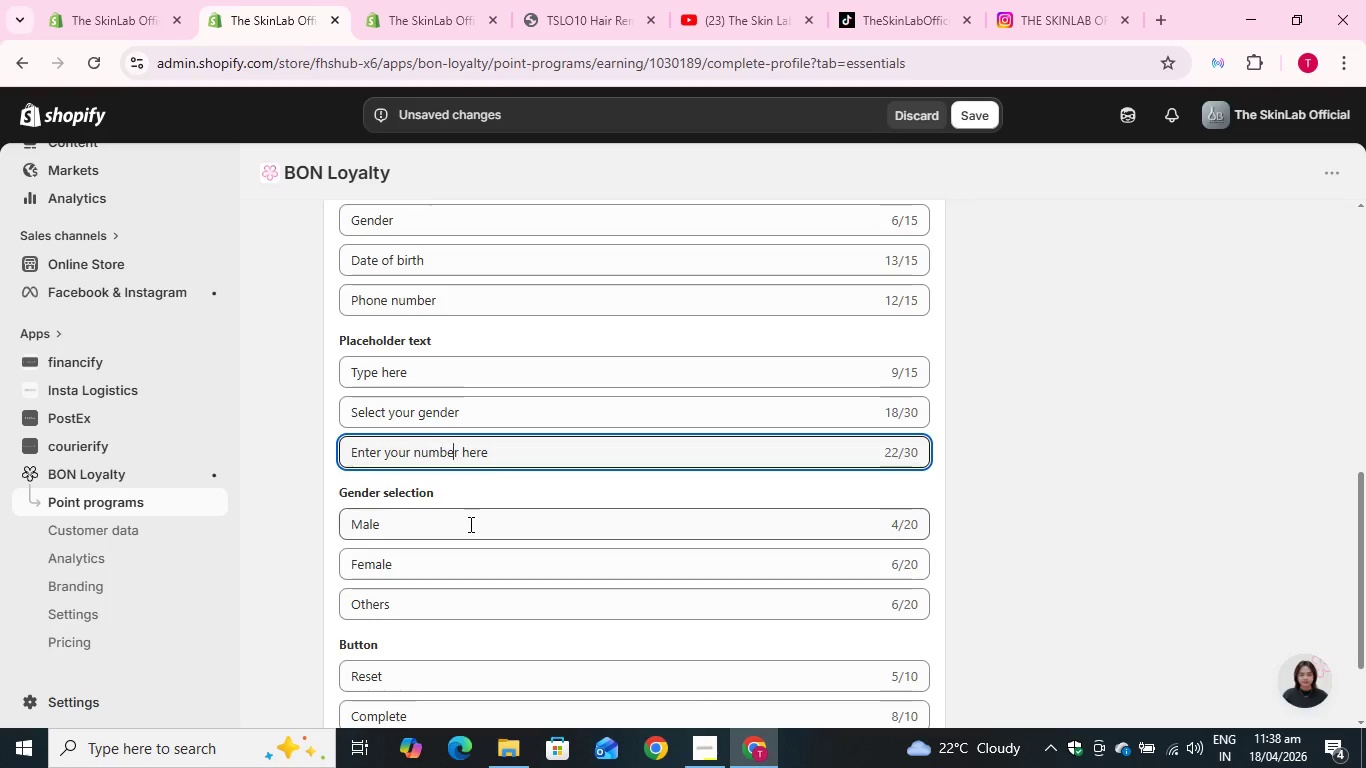 
left_click([469, 524])
 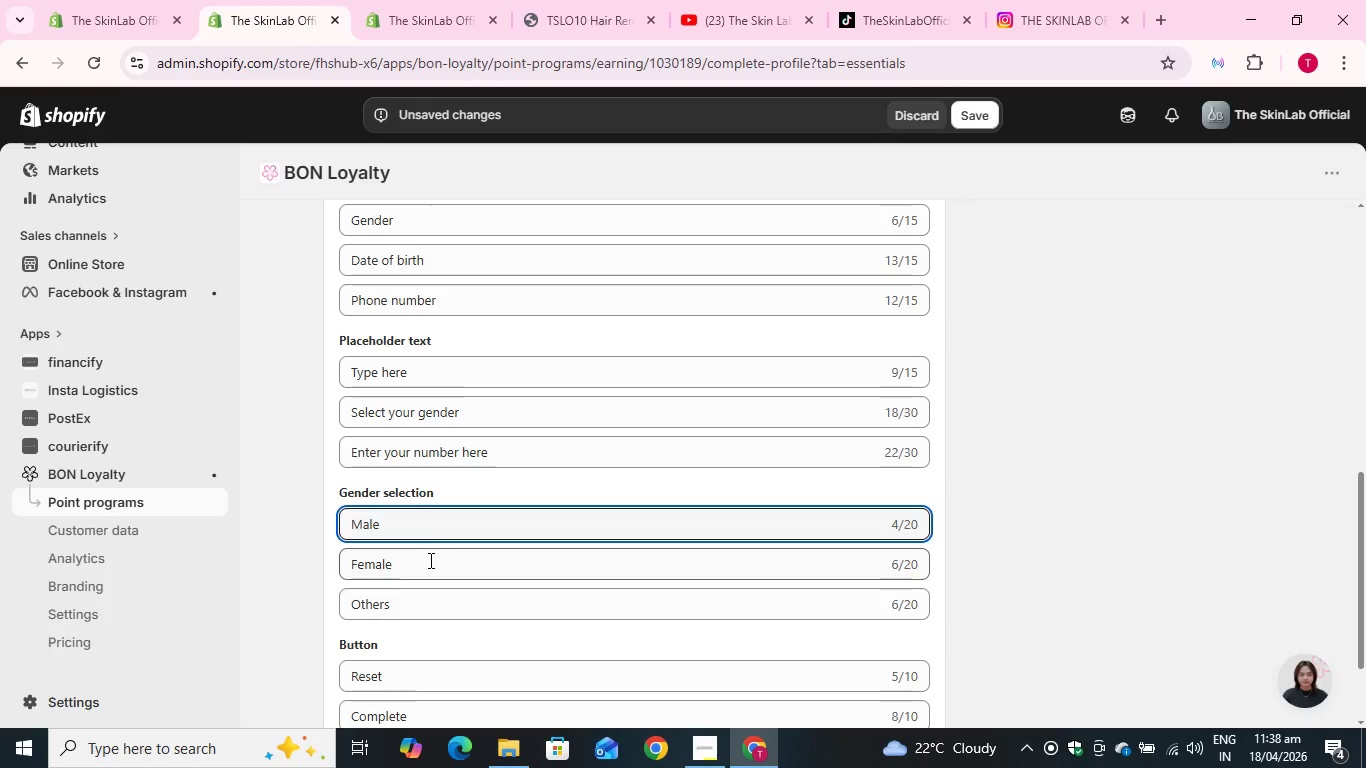 
left_click([429, 560])
 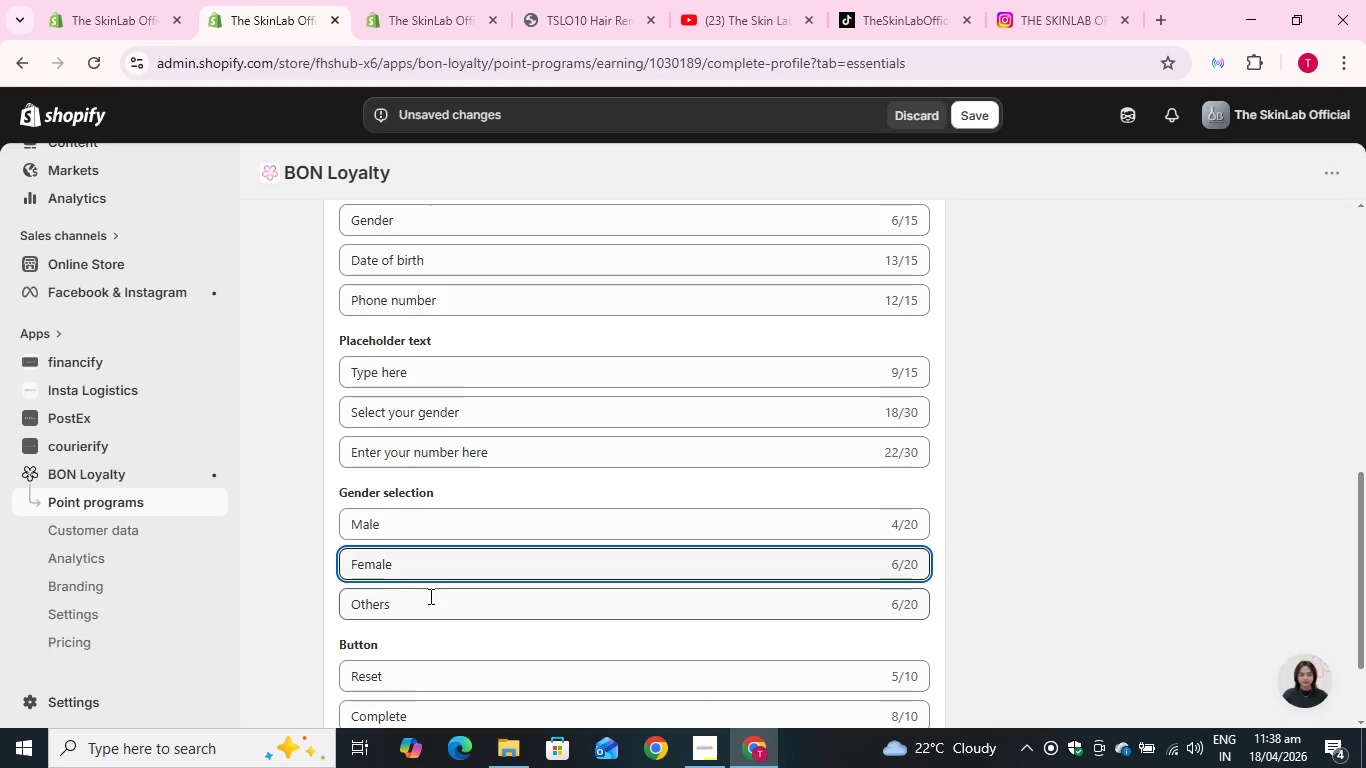 
left_click([429, 596])
 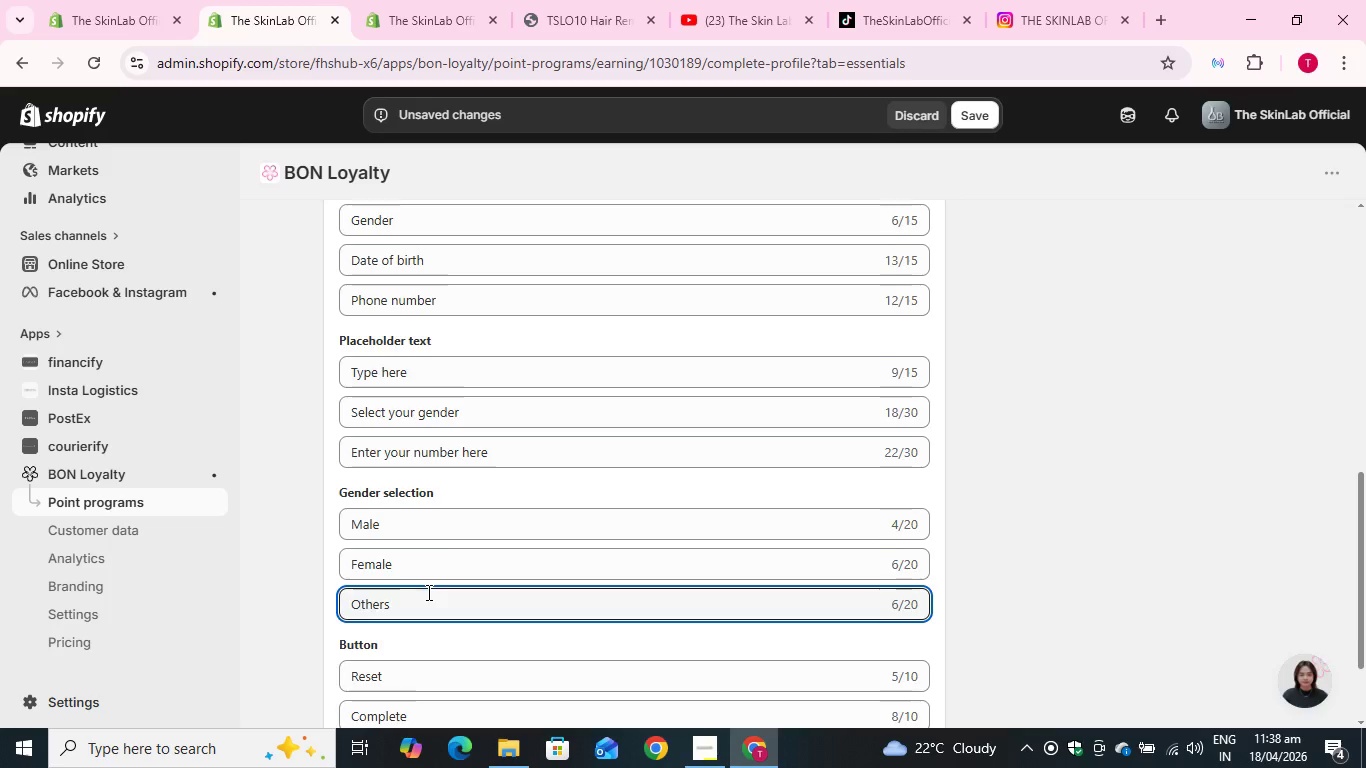 
scroll: coordinate [427, 592], scroll_direction: down, amount: 2.0
 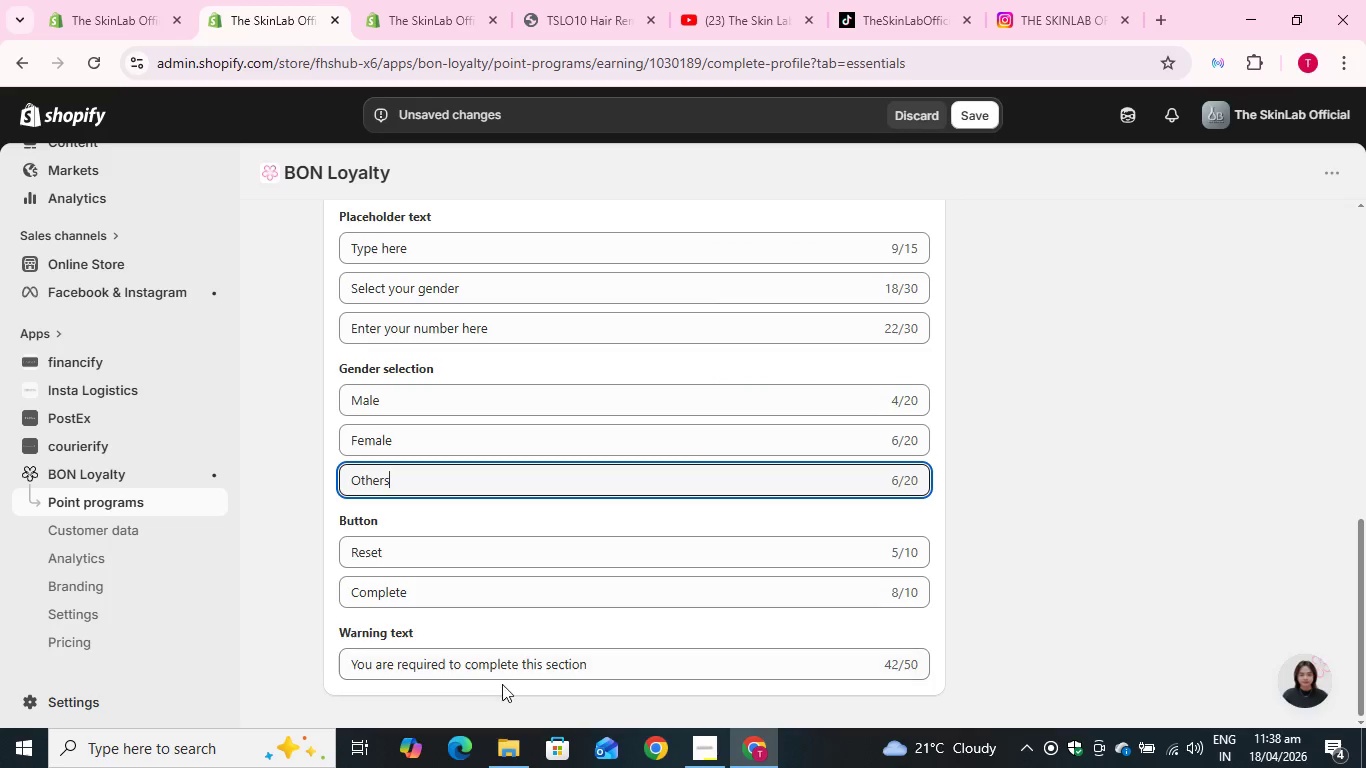 
scroll: coordinate [533, 493], scroll_direction: up, amount: 4.0
 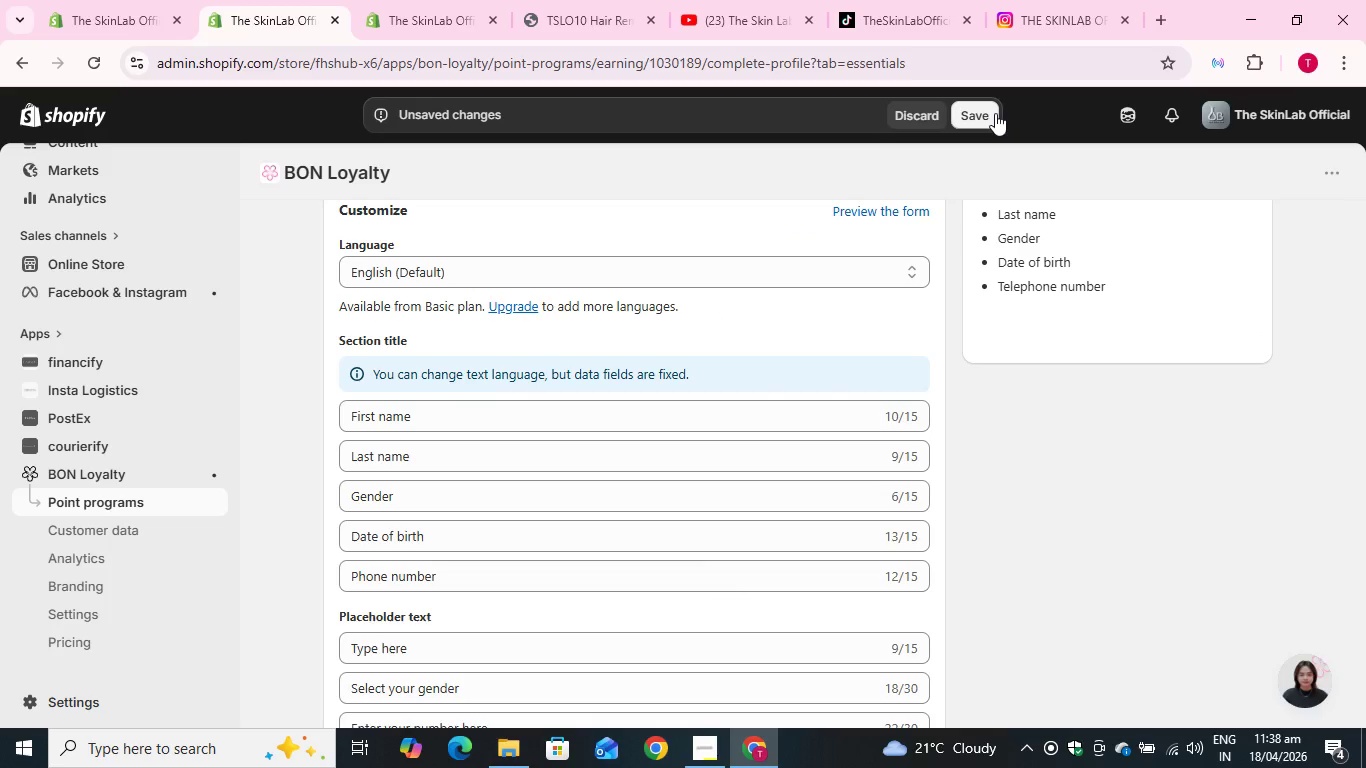 
left_click([995, 113])
 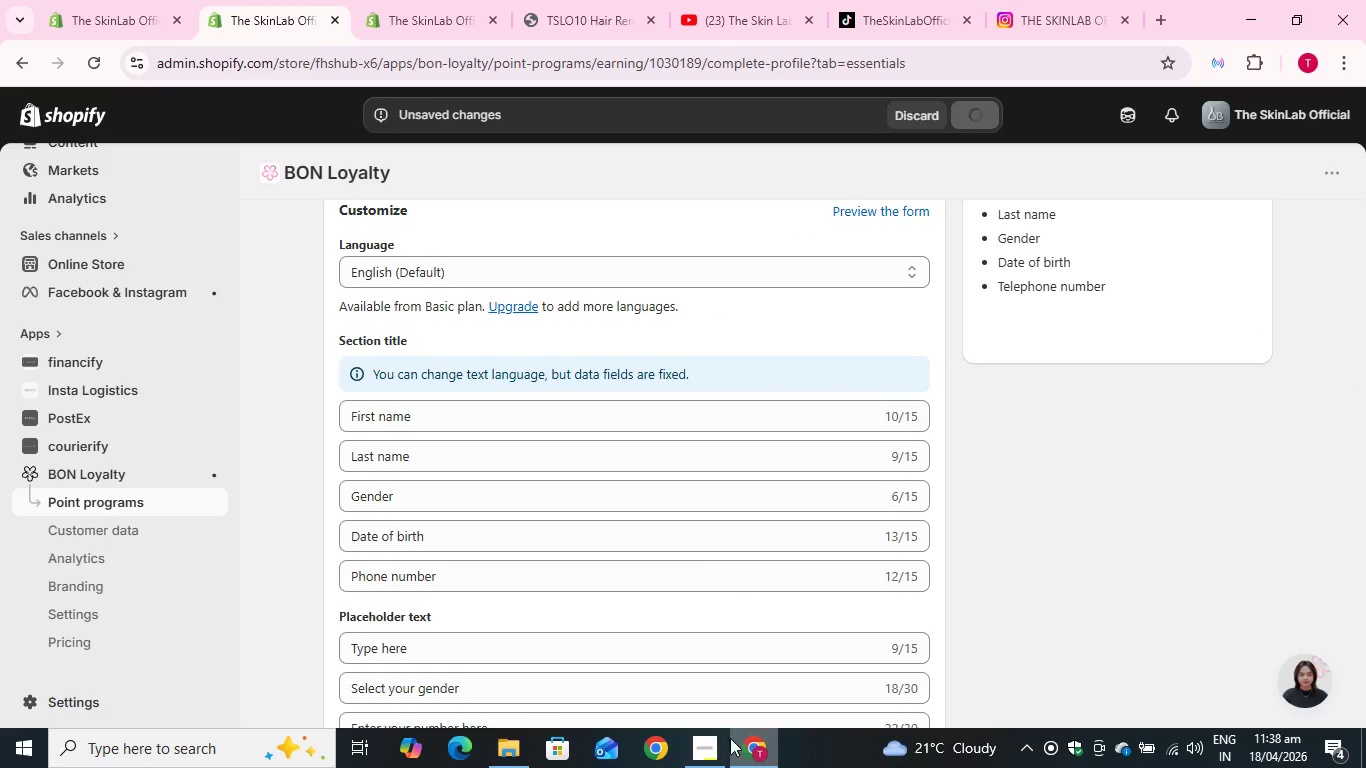 
left_click_drag(start_coordinate=[723, 738], to_coordinate=[718, 738])